 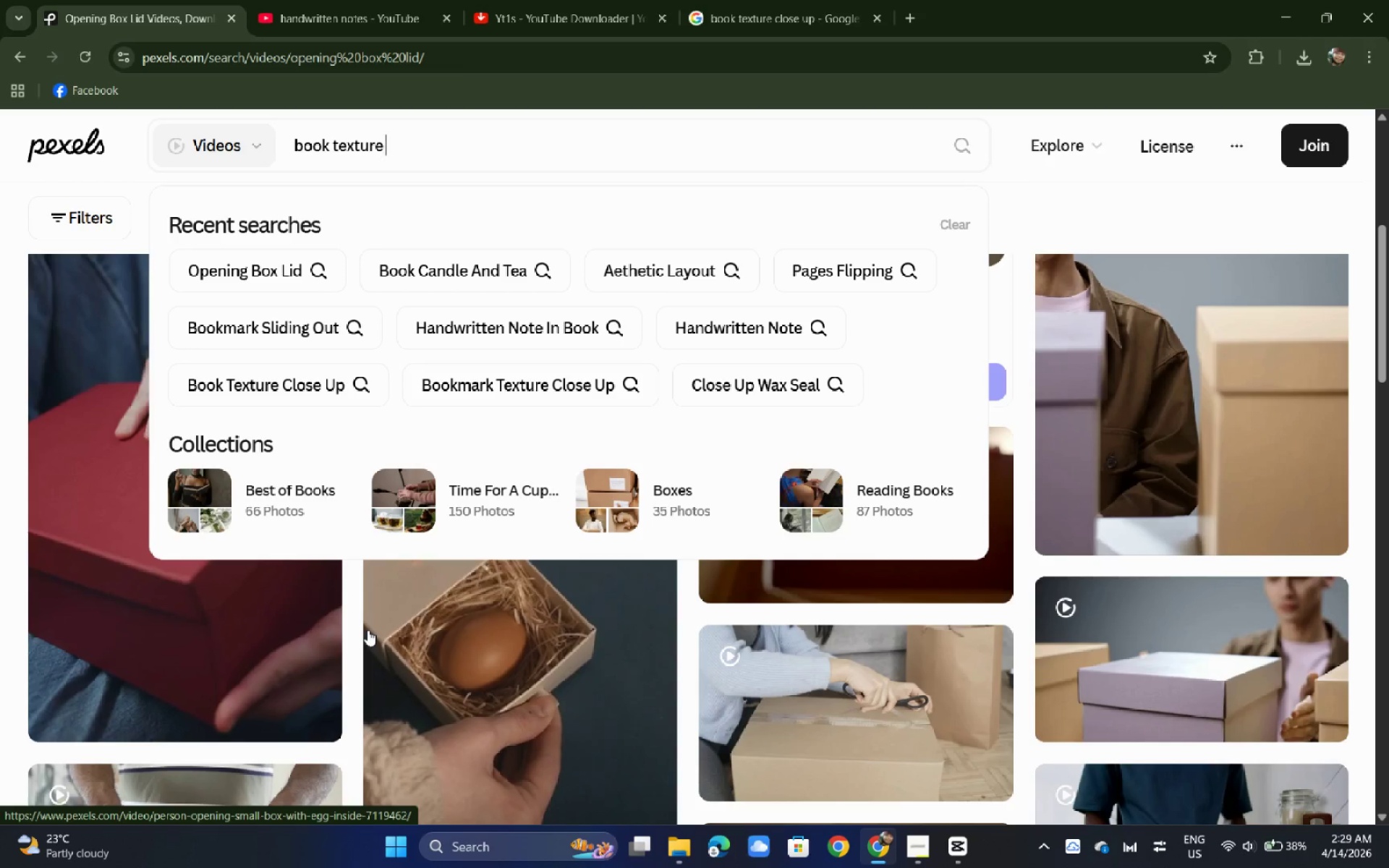 
left_click([0, 478])
 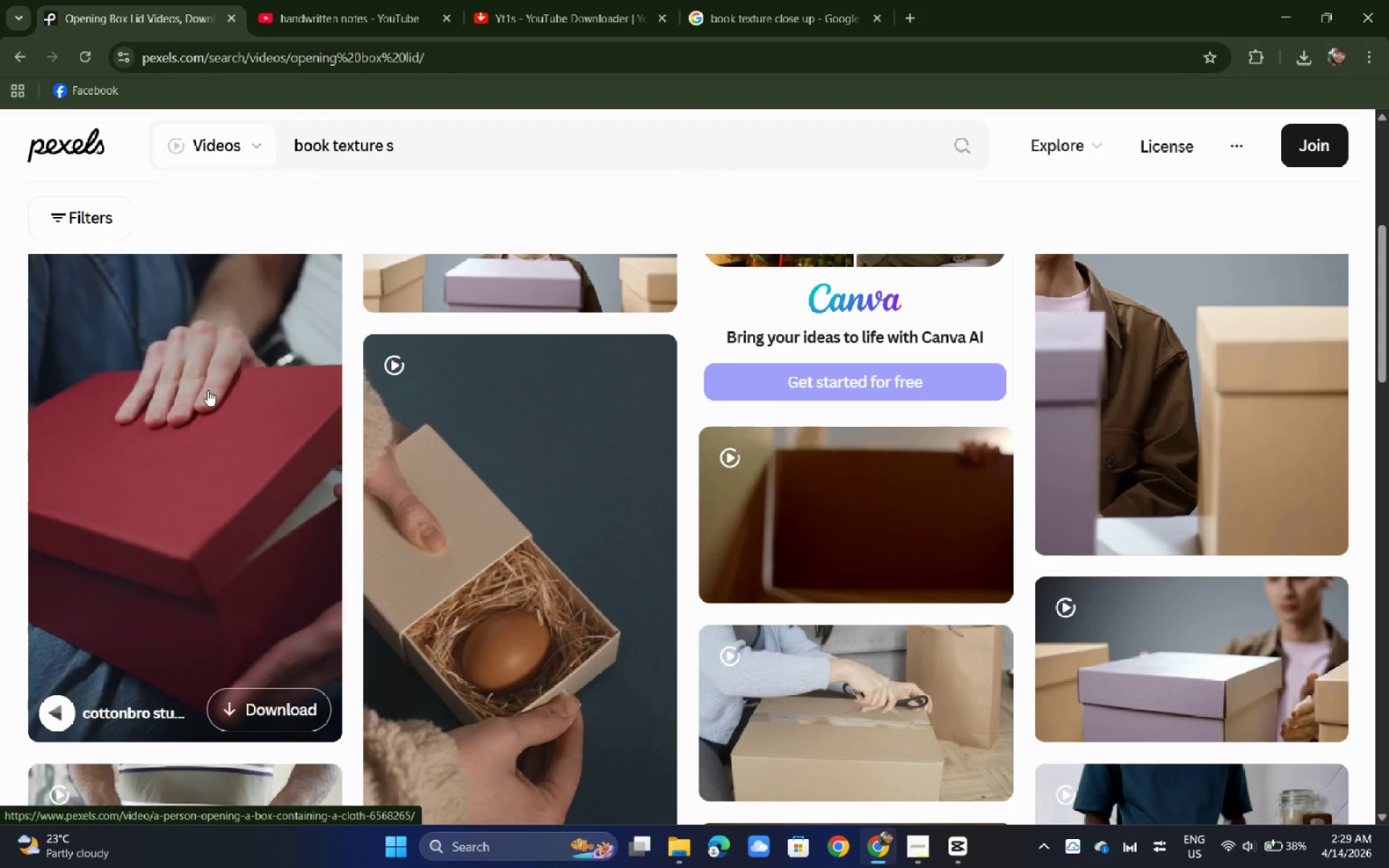 
wait(8.05)
 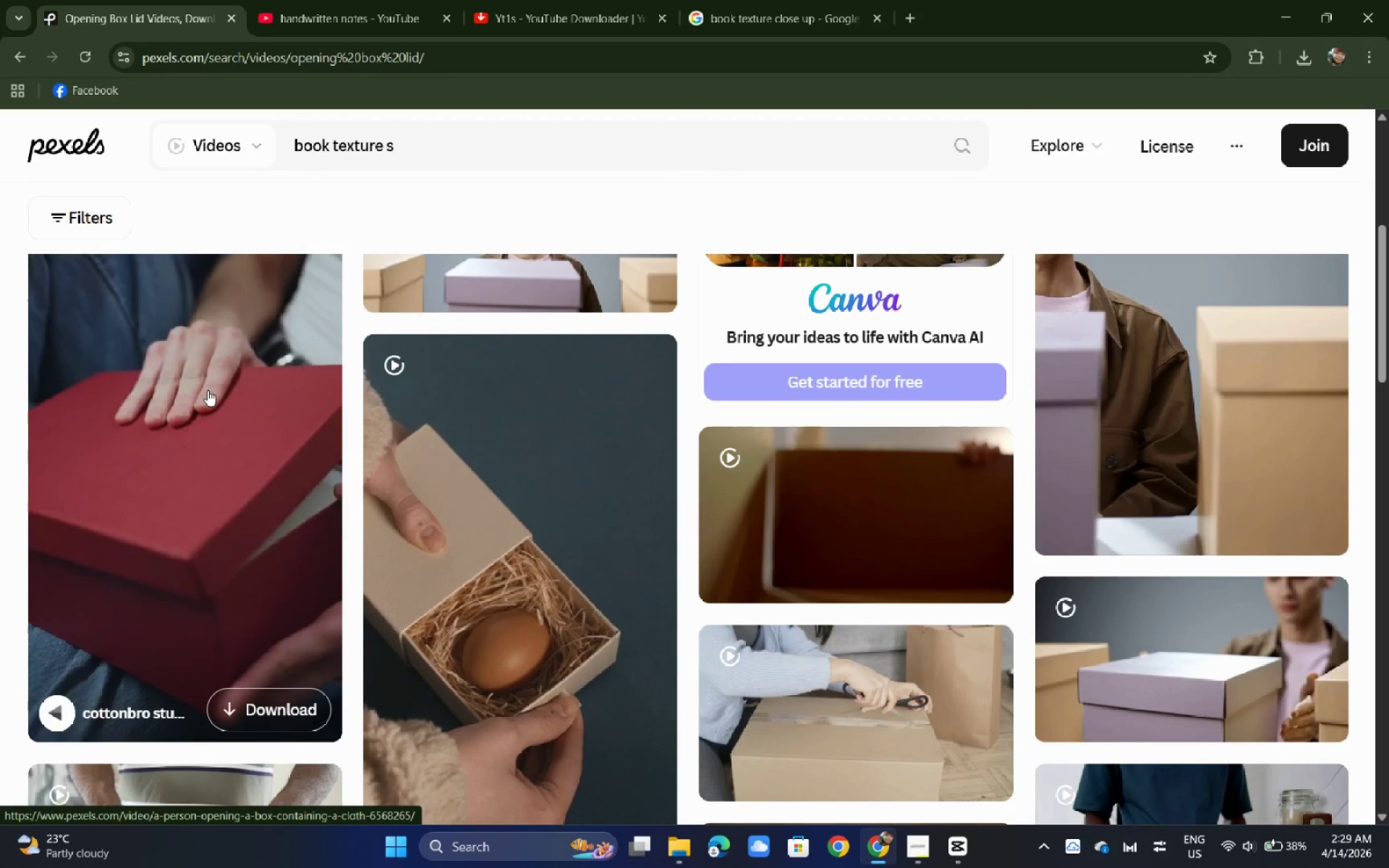 
key(Alt+AltLeft)
 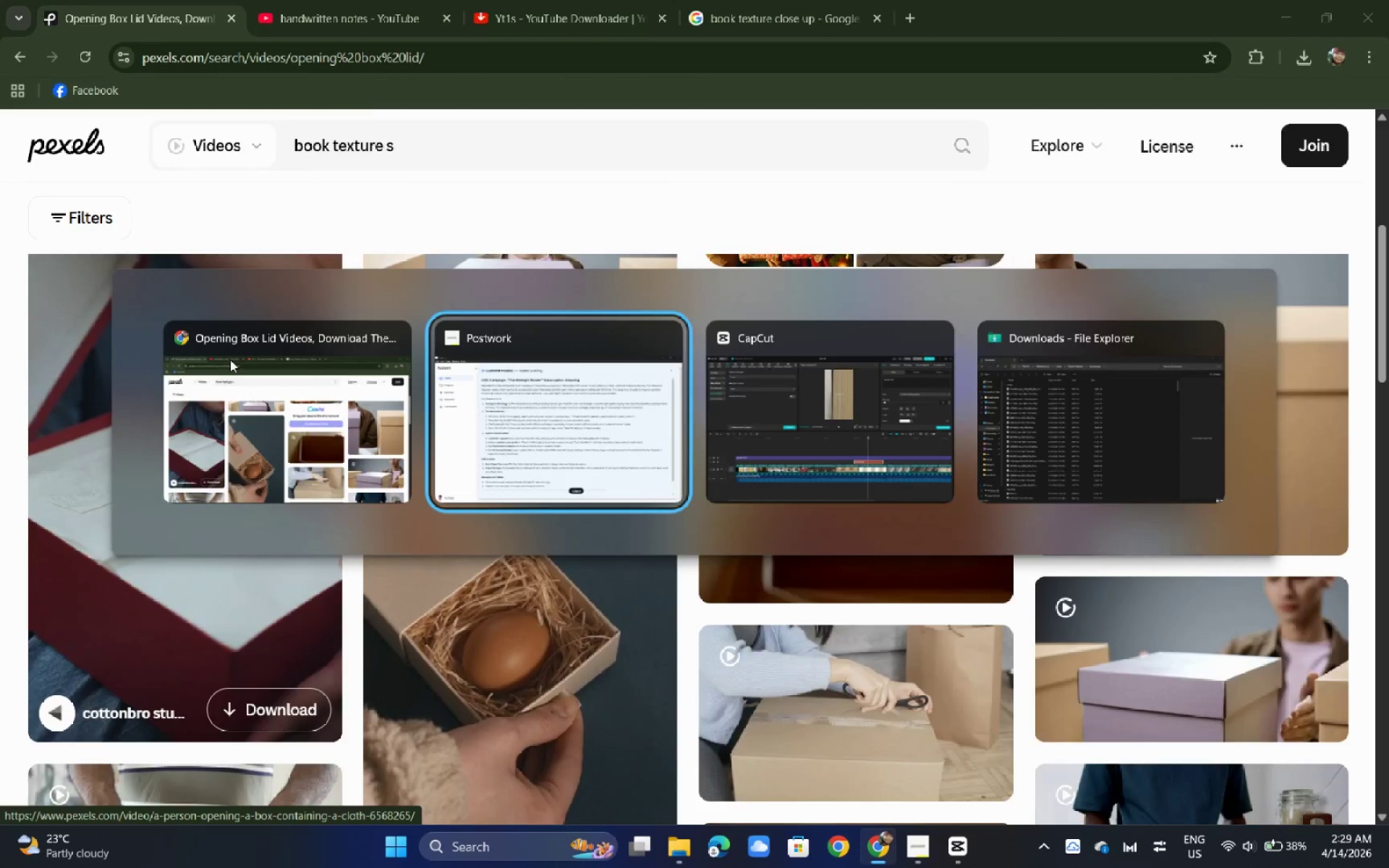 
key(Alt+Tab)